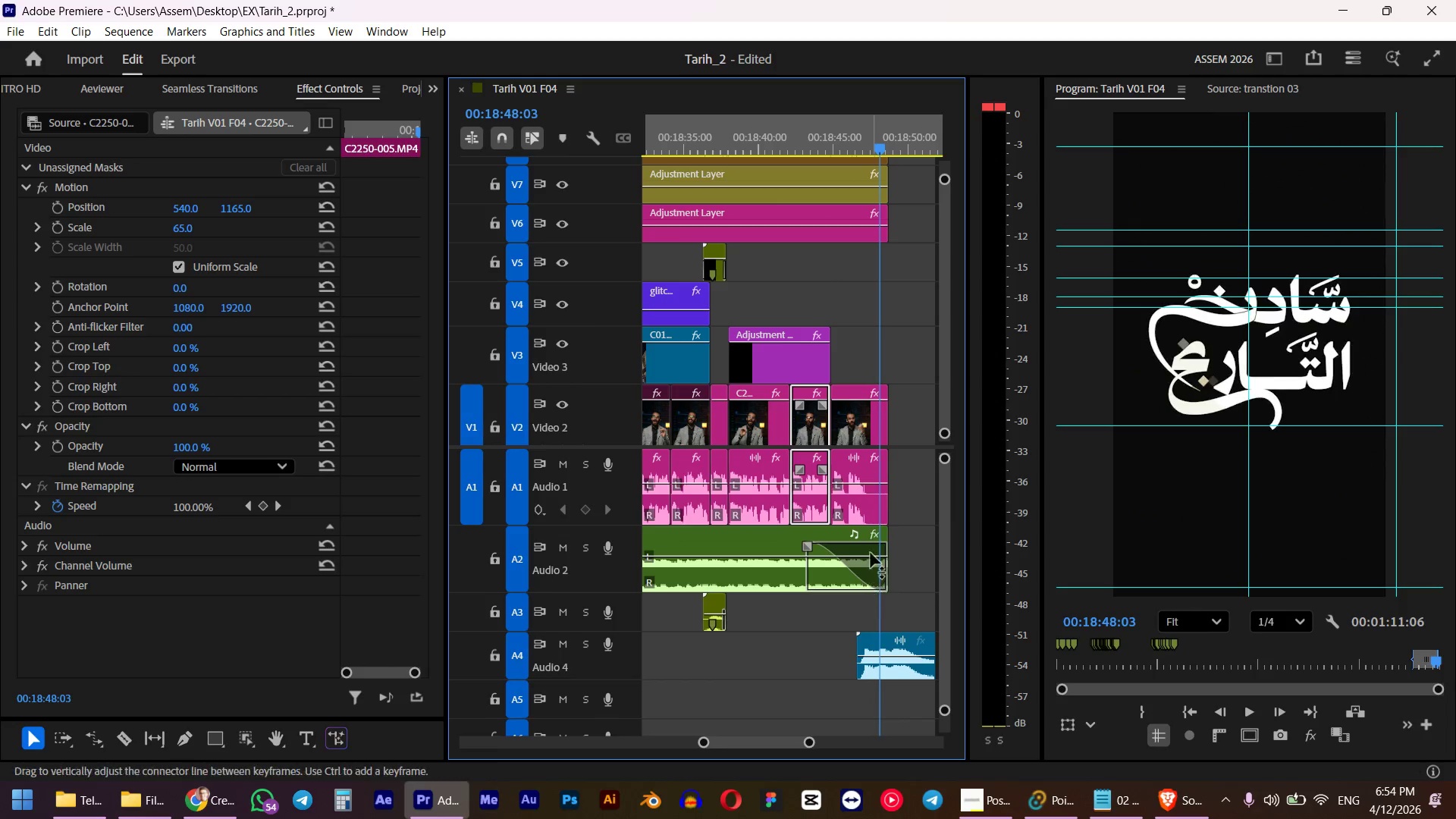 
hold_key(key=AltLeft, duration=0.41)
scroll: coordinate [758, 384], scroll_direction: up, amount: 8.0
 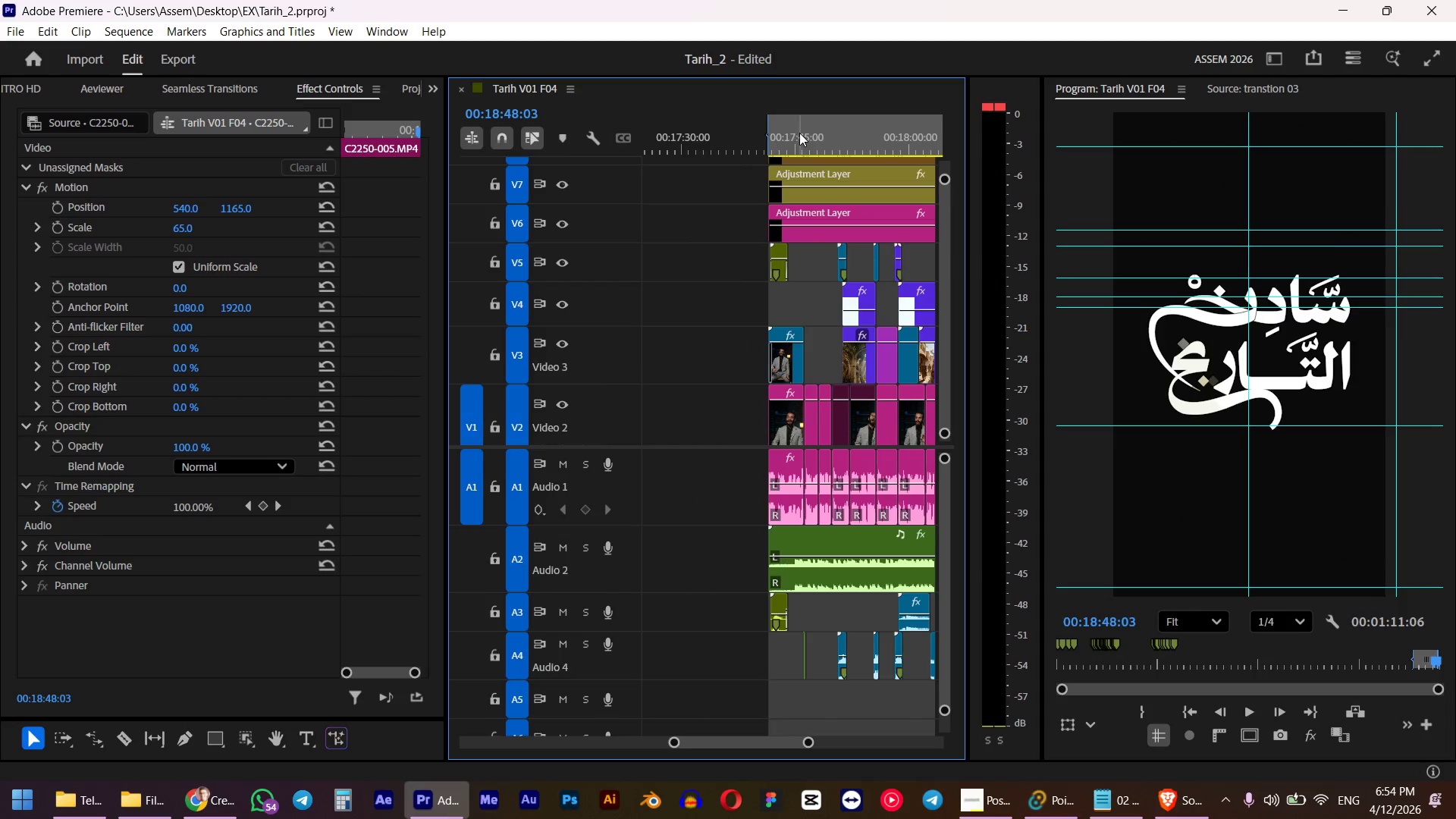 
left_click_drag(start_coordinate=[799, 131], to_coordinate=[768, 136])
 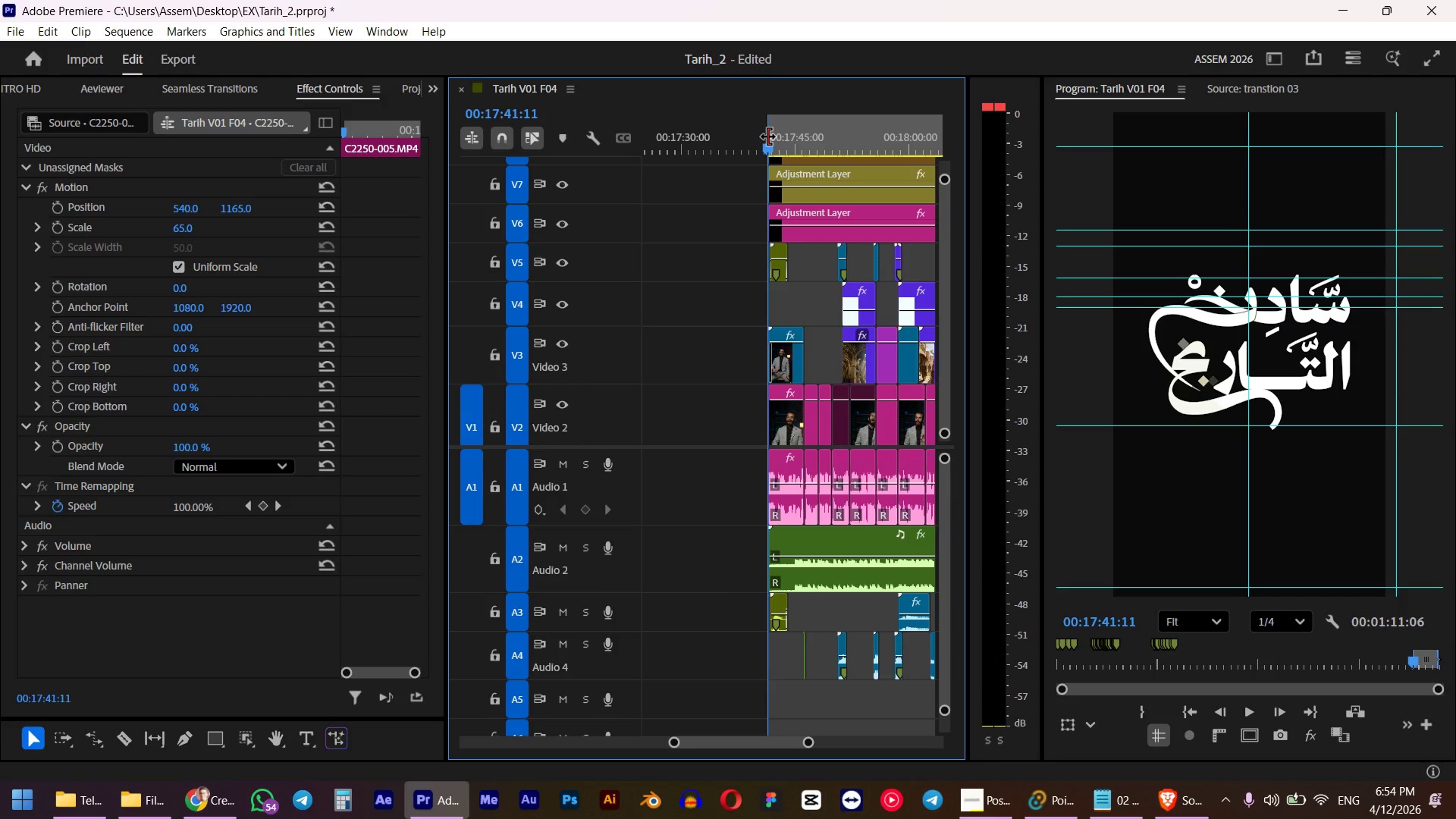 
hold_key(key=ShiftLeft, duration=0.8)
 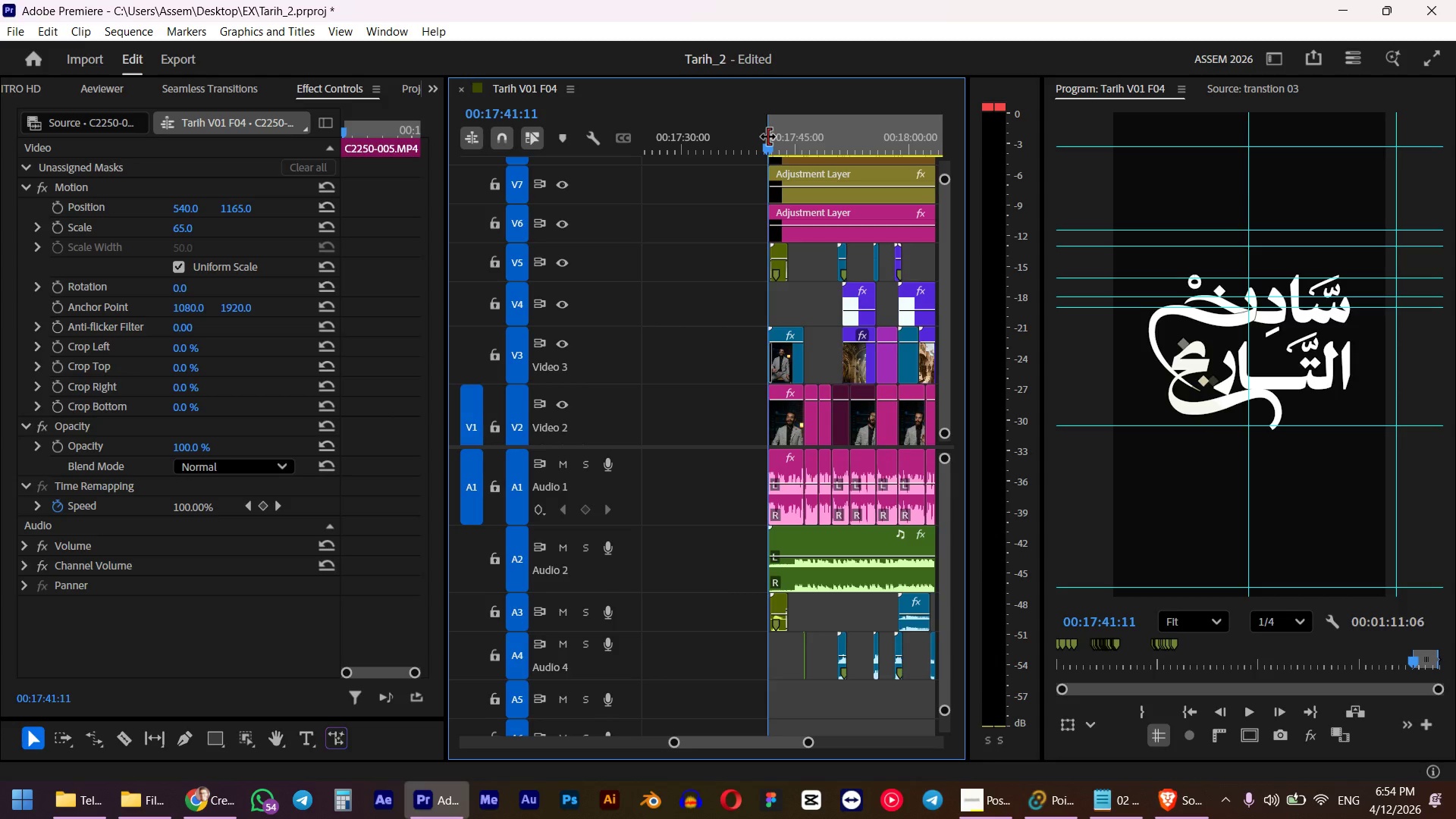 
key(Space)
 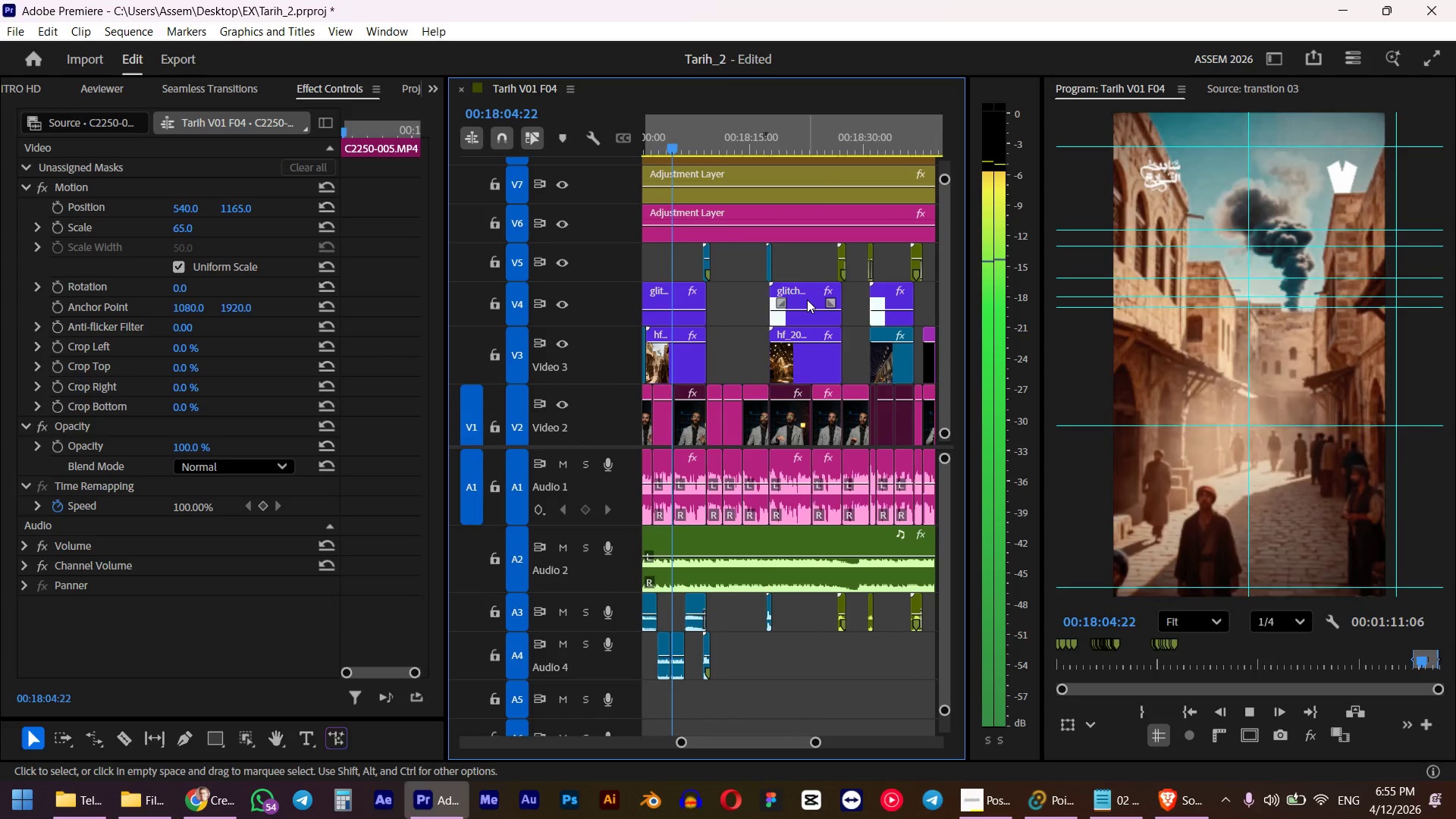 
wait(30.16)
 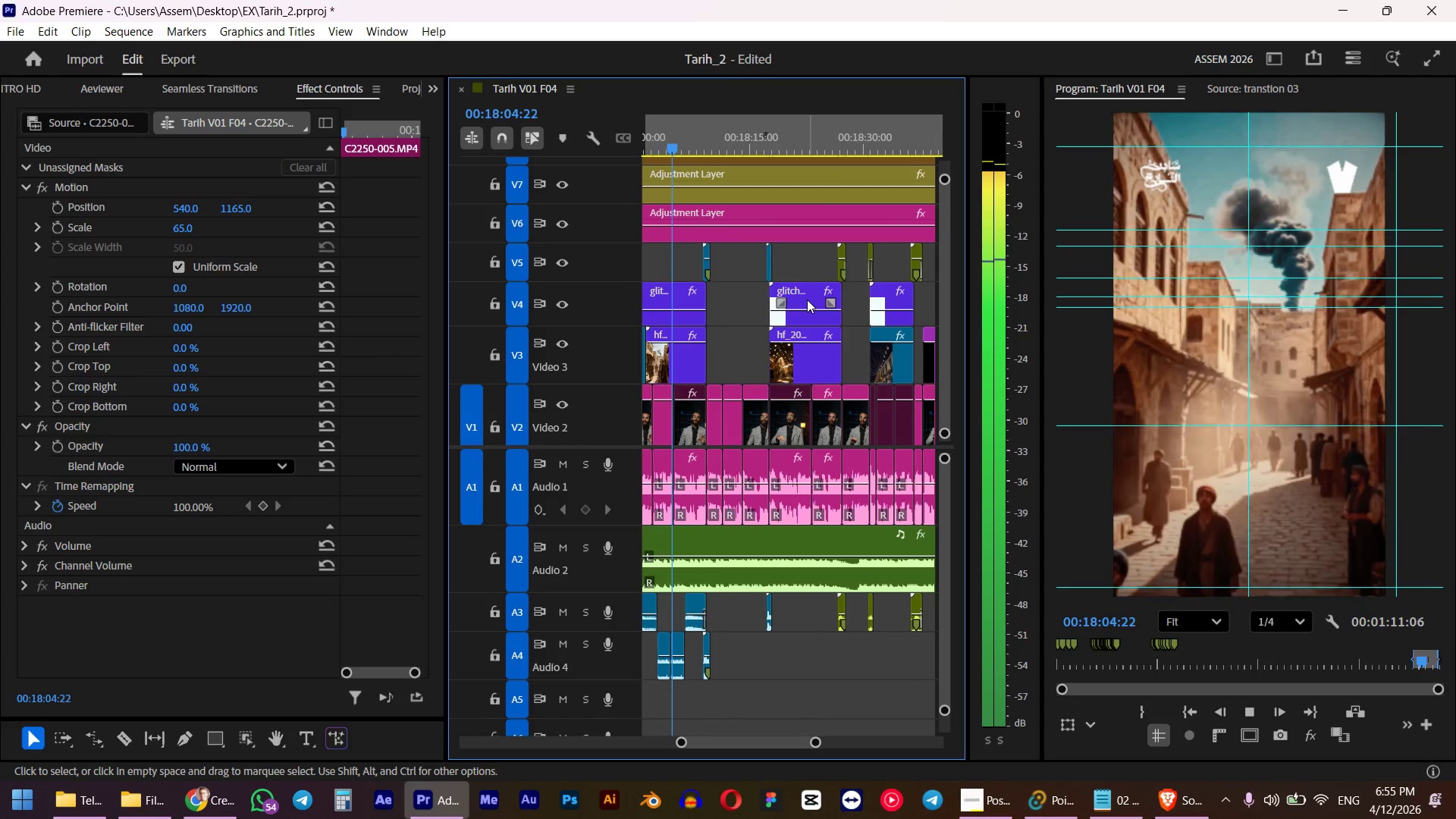 
scroll: coordinate [787, 322], scroll_direction: down, amount: 1.0
 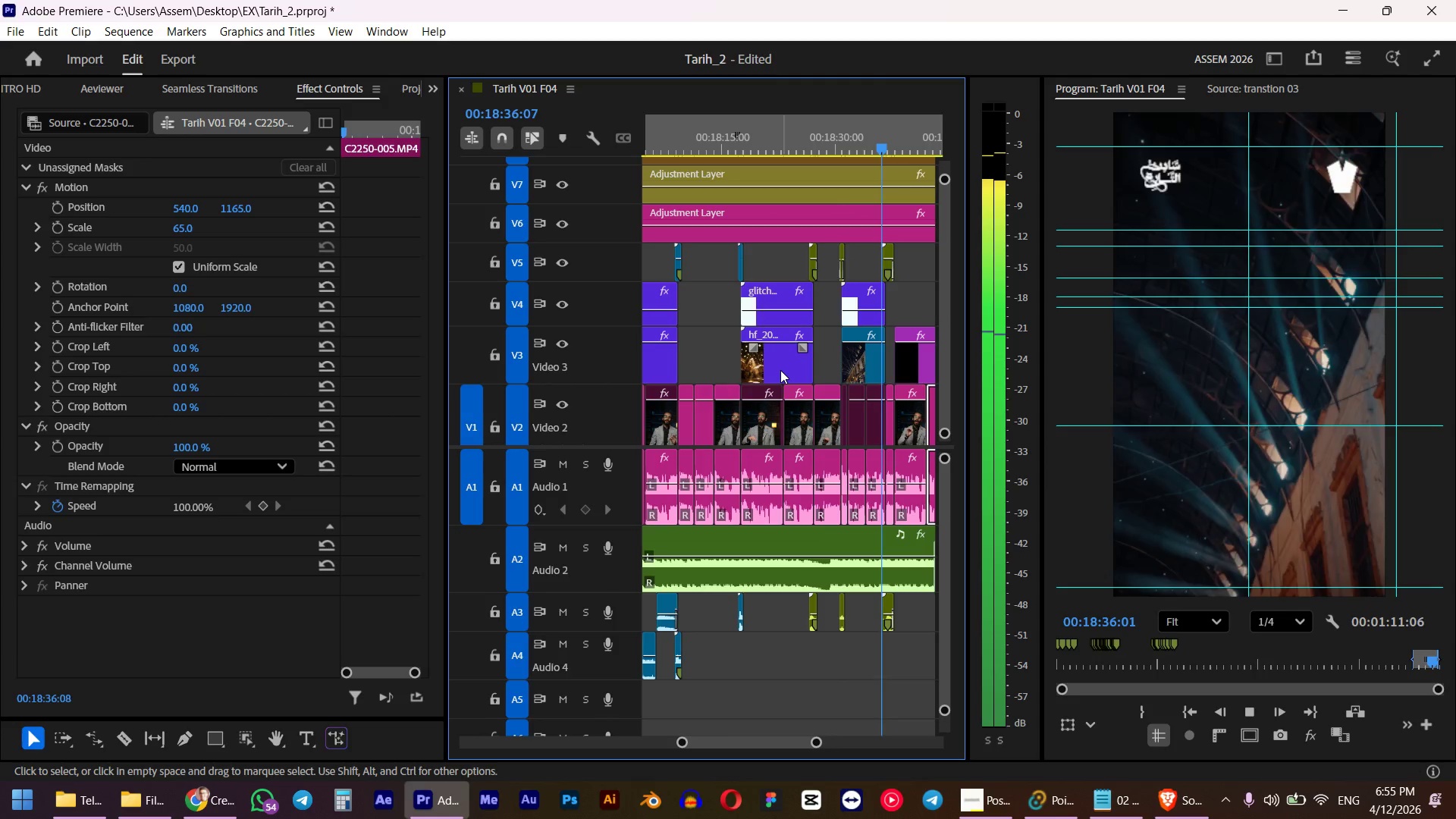 
wait(30.46)
 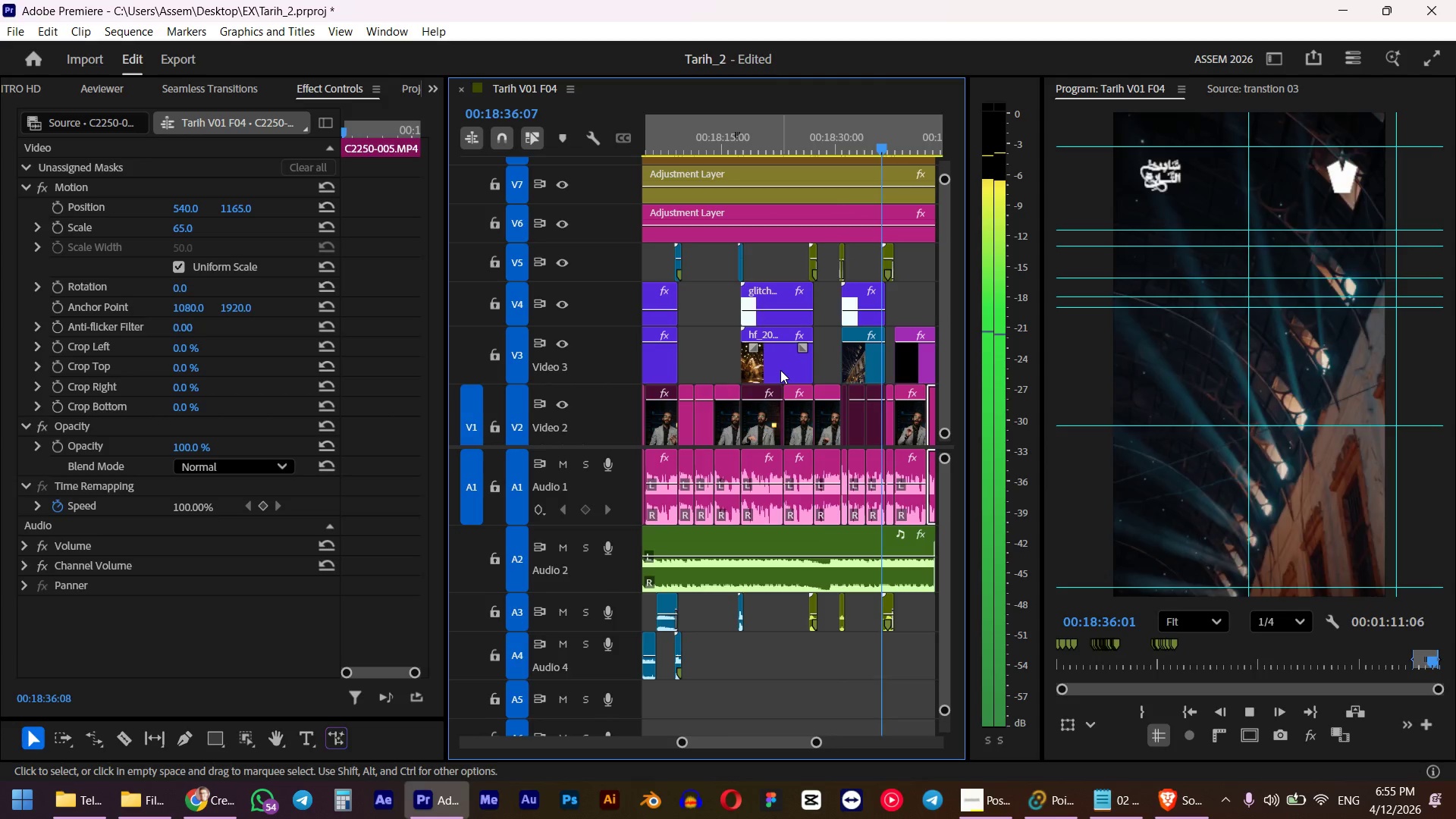 
scroll: coordinate [792, 321], scroll_direction: down, amount: 2.0
 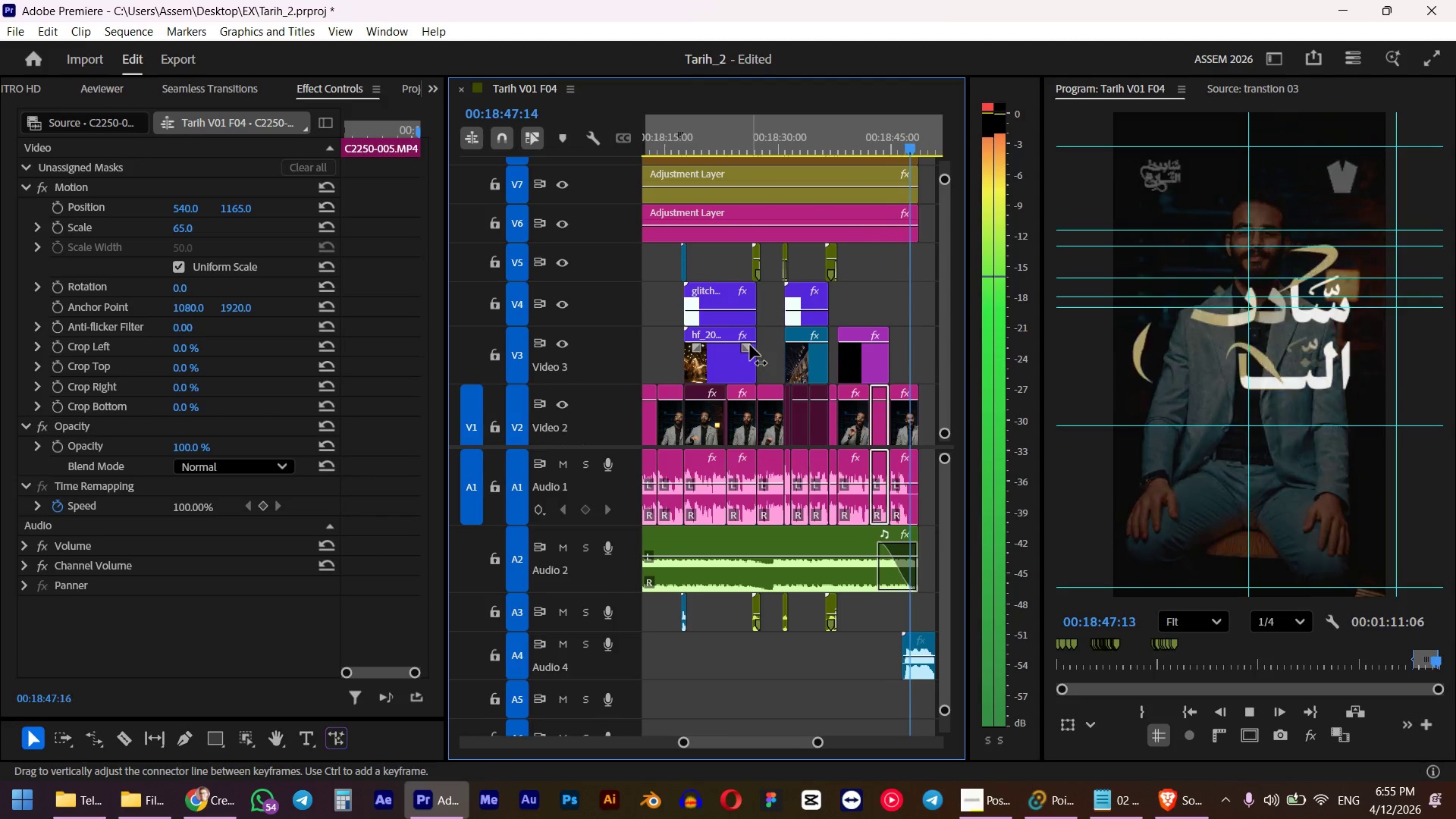 
wait(6.56)
 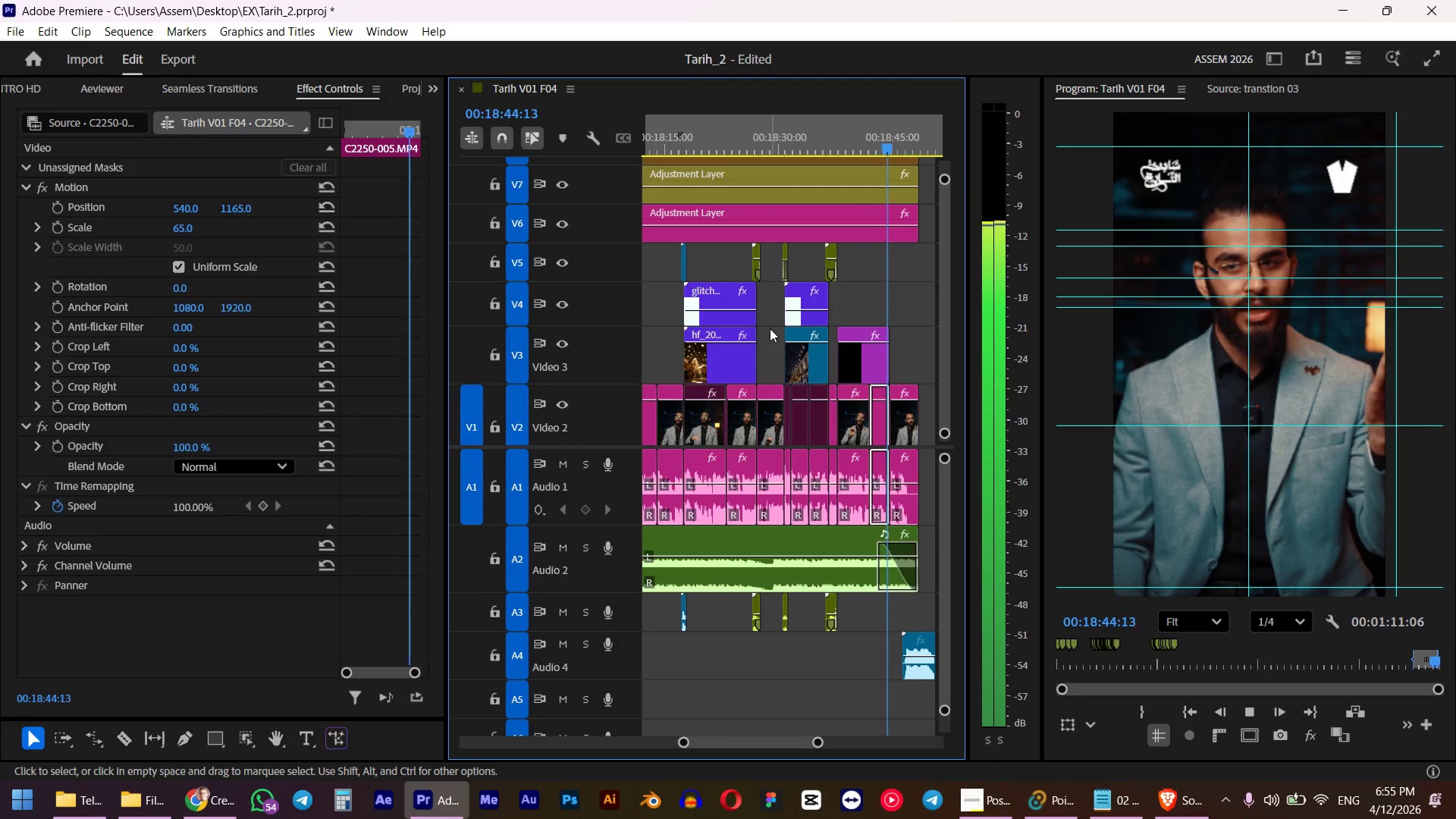 
key(Space)
 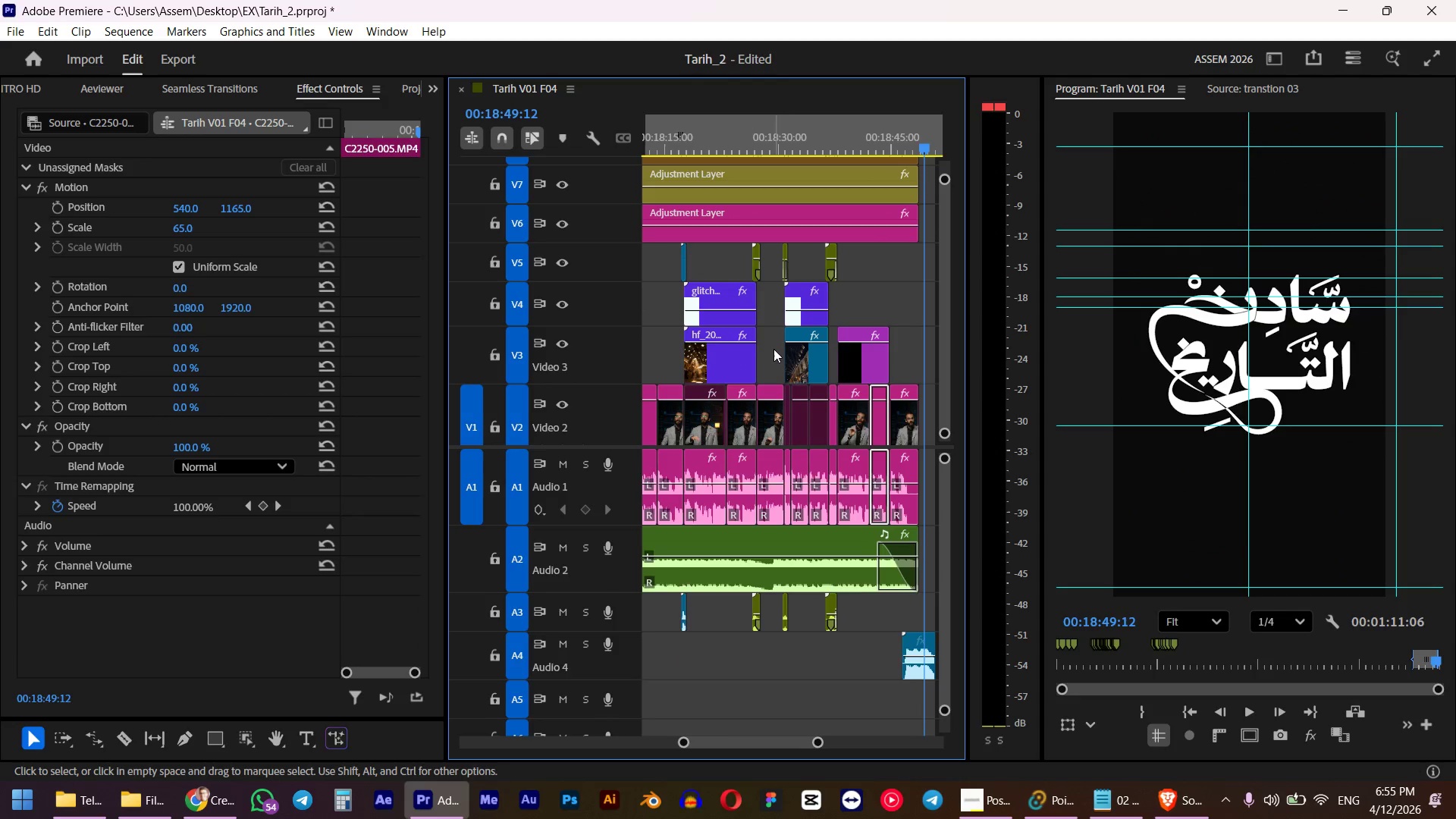 
hold_key(key=AltLeft, duration=0.73)
 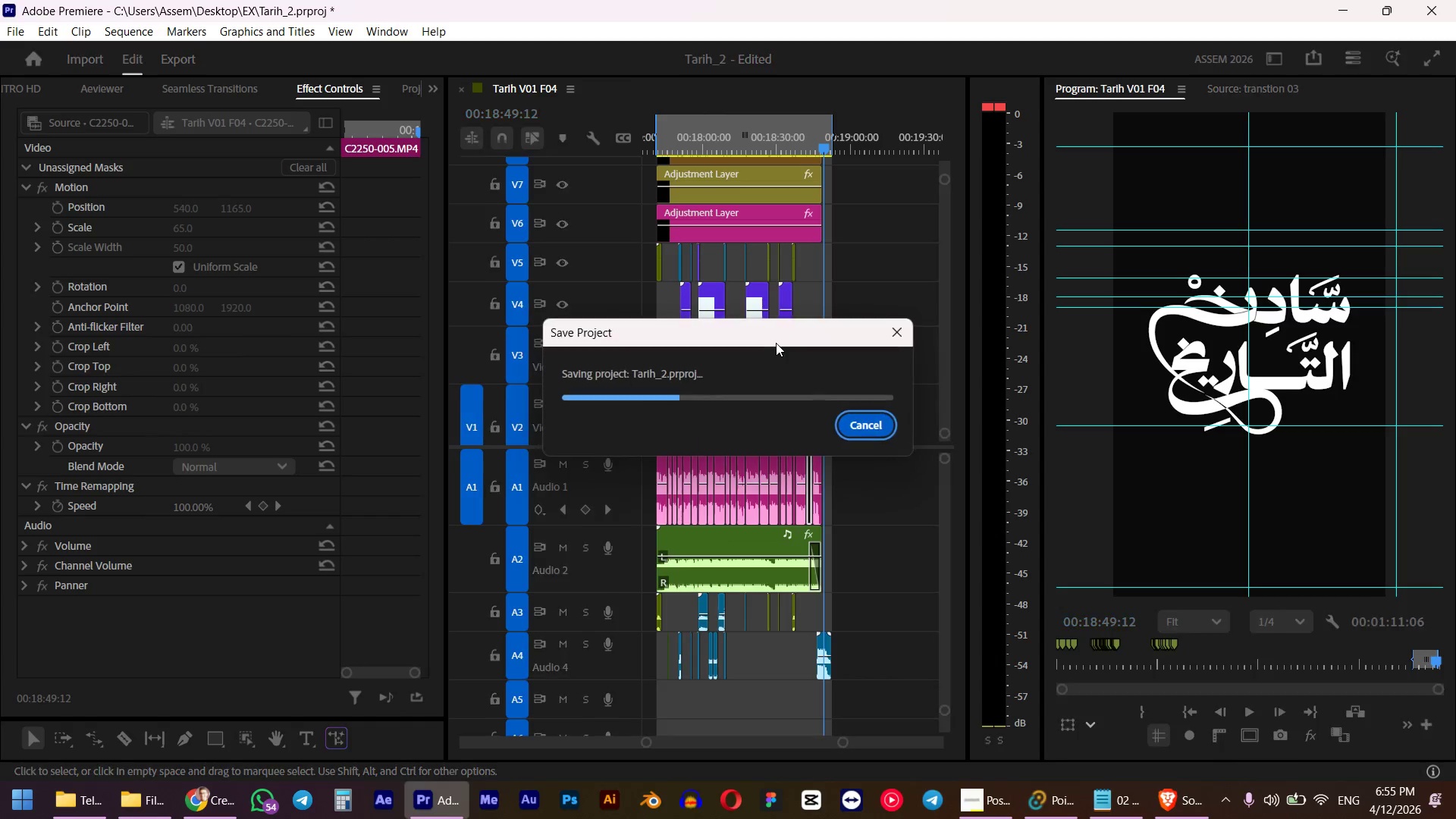 
key(Control+S)
 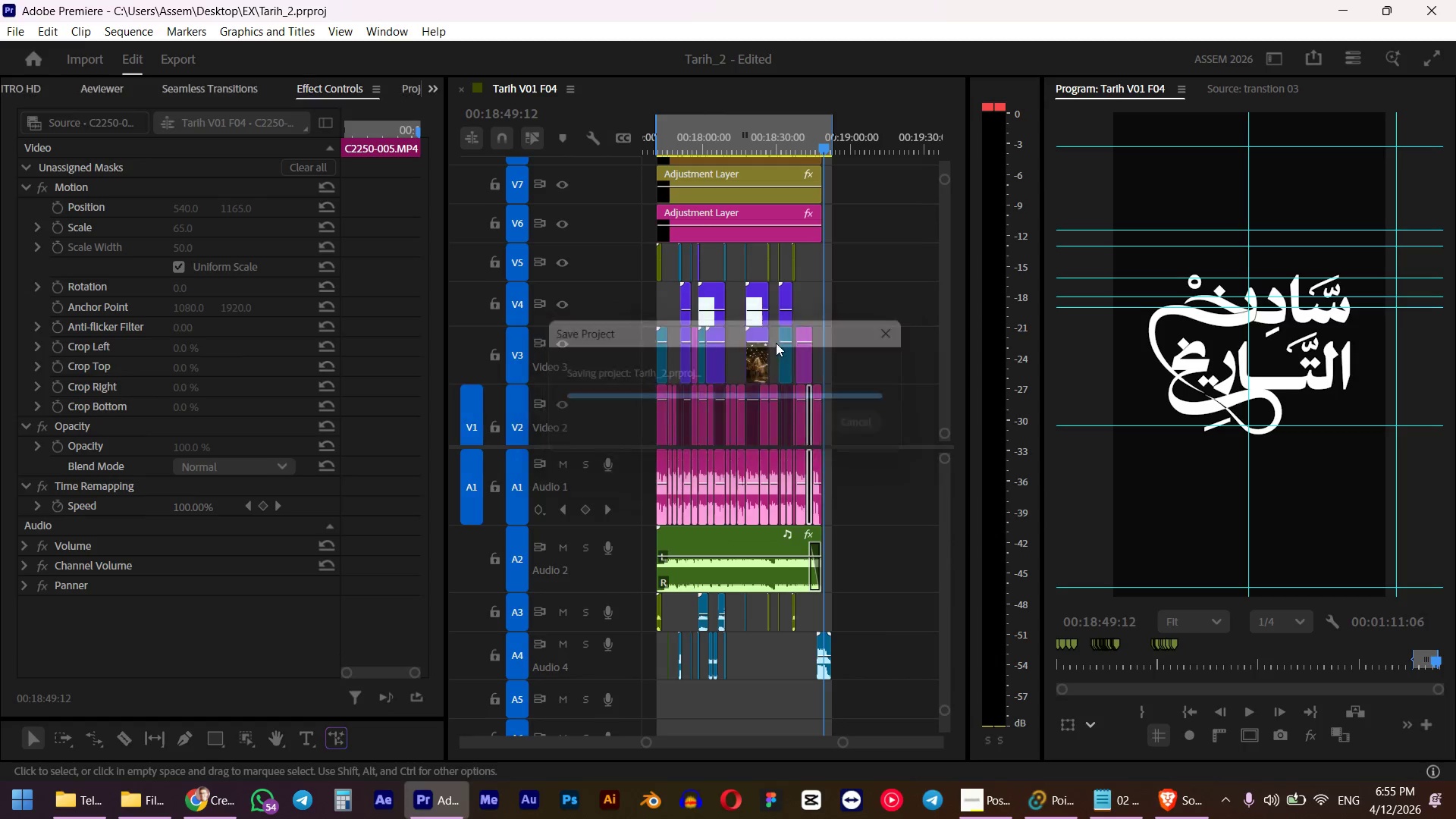 
scroll: coordinate [776, 343], scroll_direction: down, amount: 10.0
 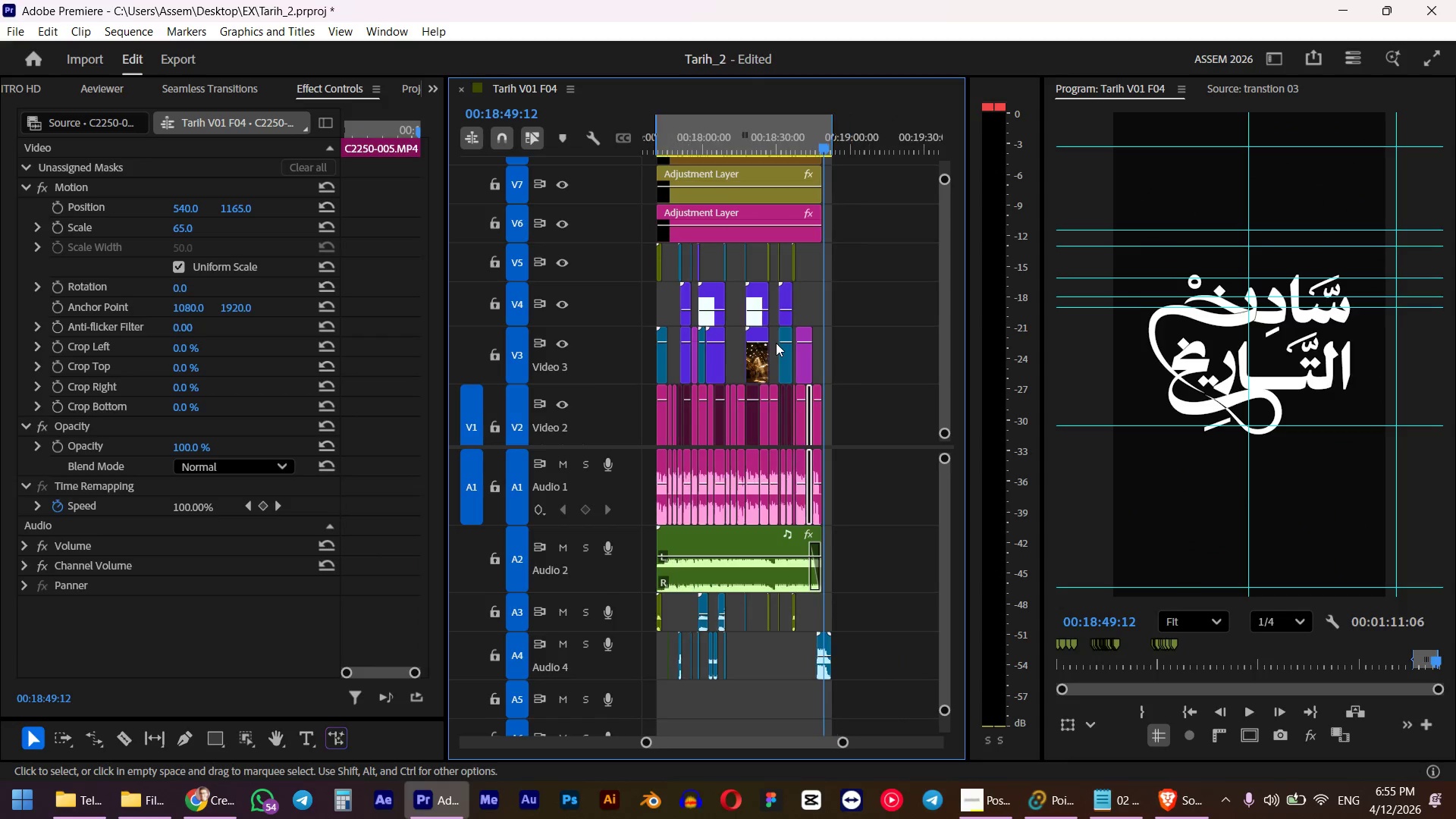 
key(Control+M)
 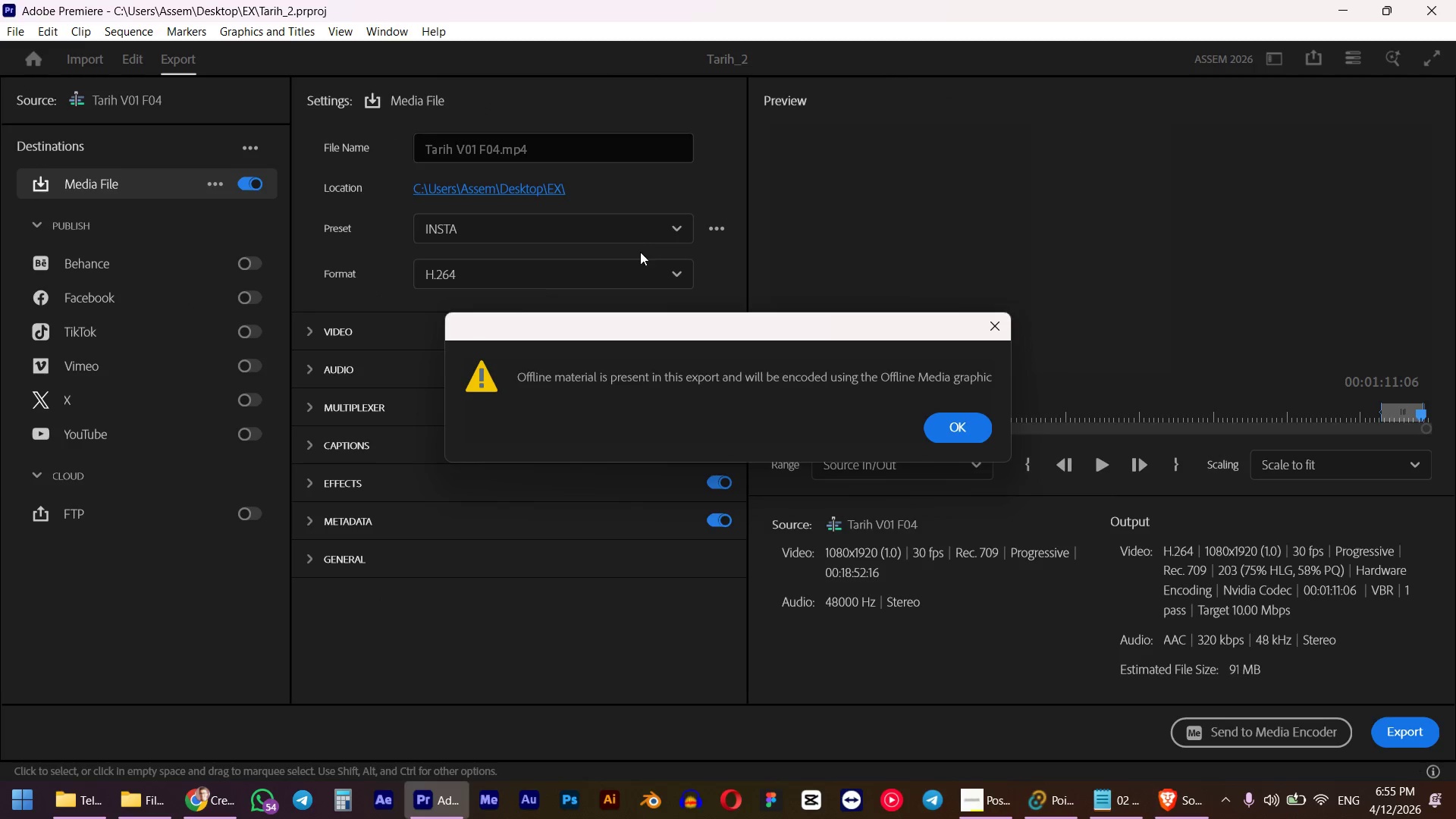 
left_click([956, 433])
 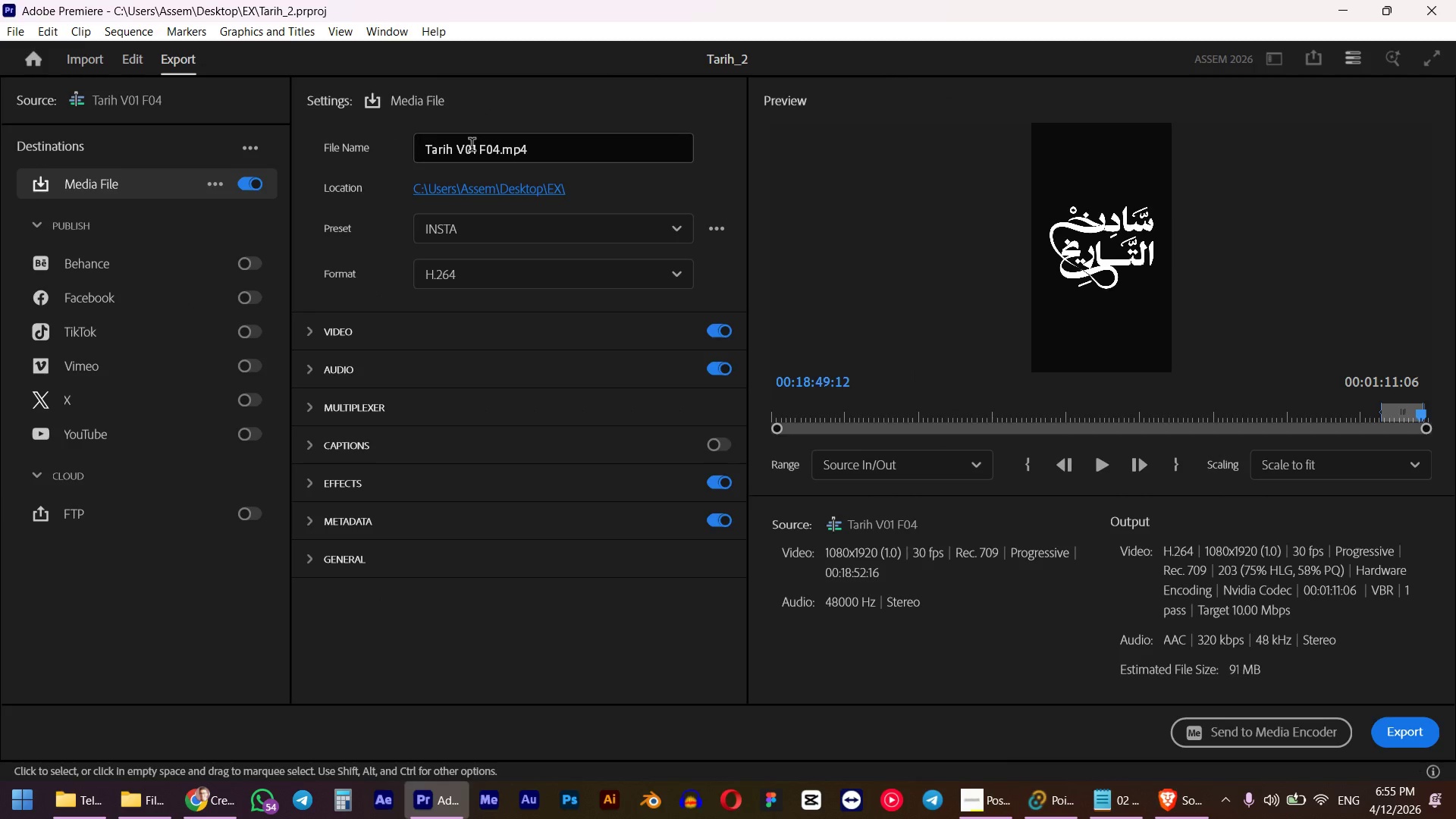 
left_click([475, 146])
 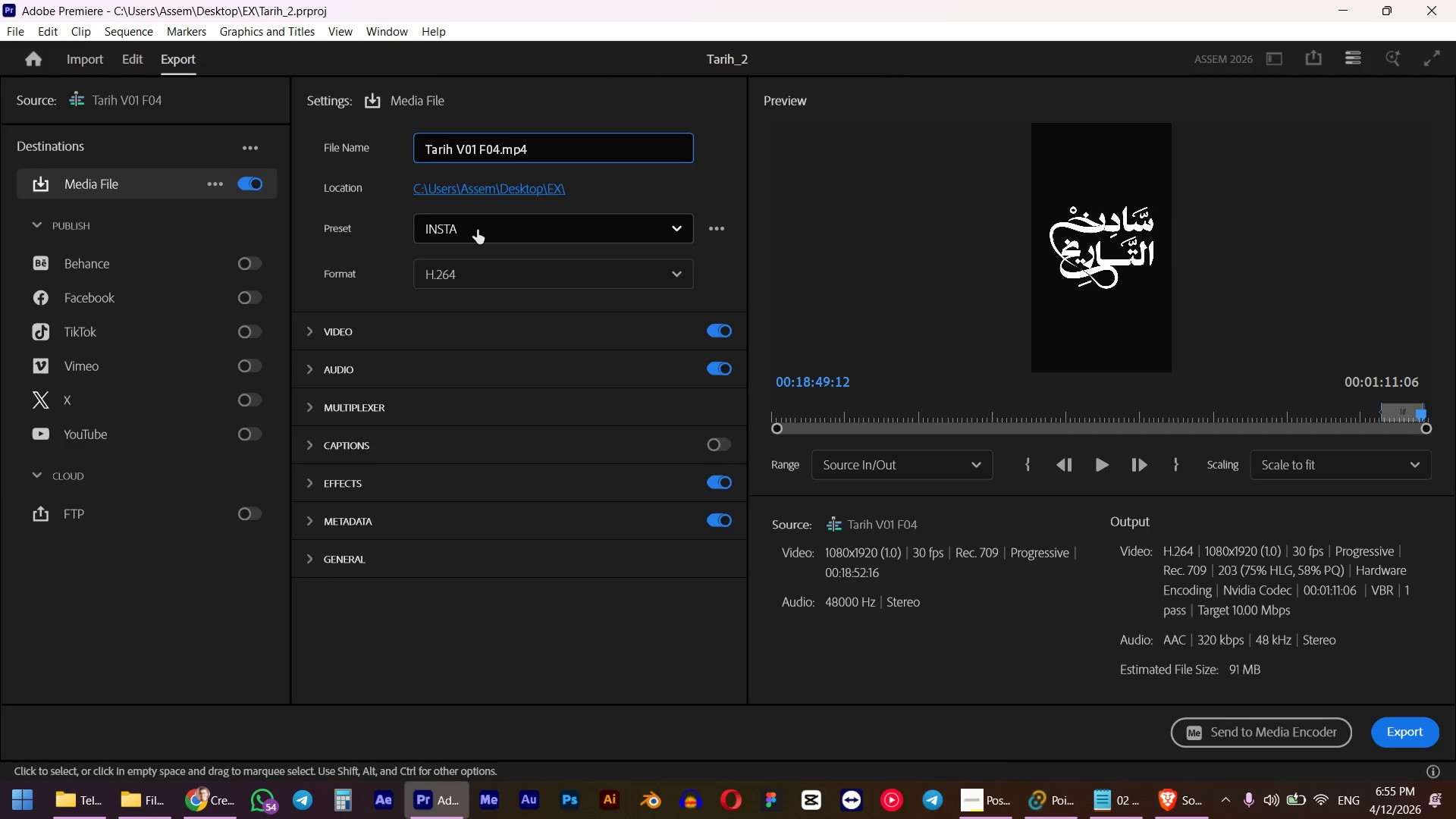 
key(Numpad0)
 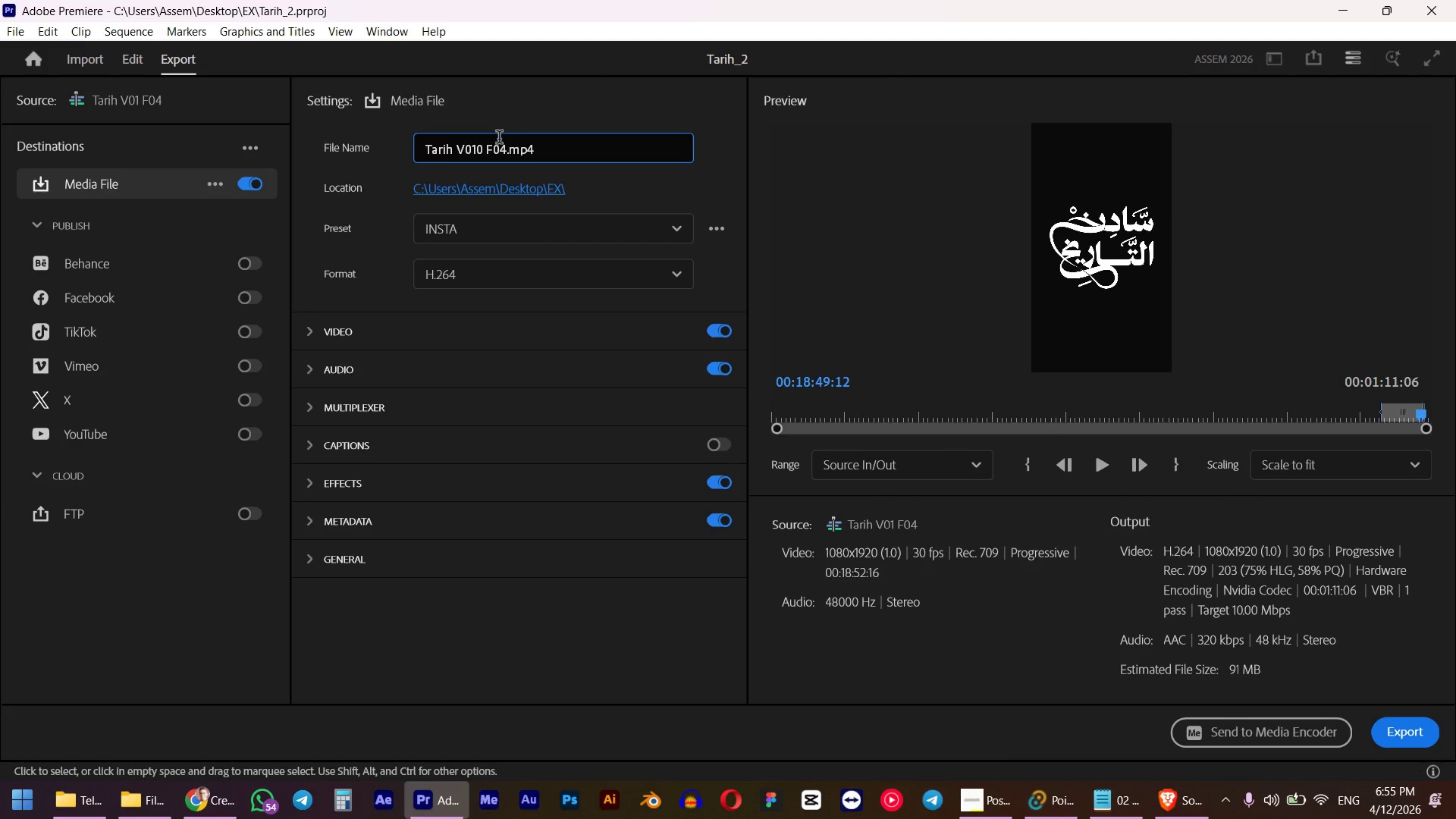 
left_click_drag(start_coordinate=[504, 151], to_coordinate=[501, 161])
 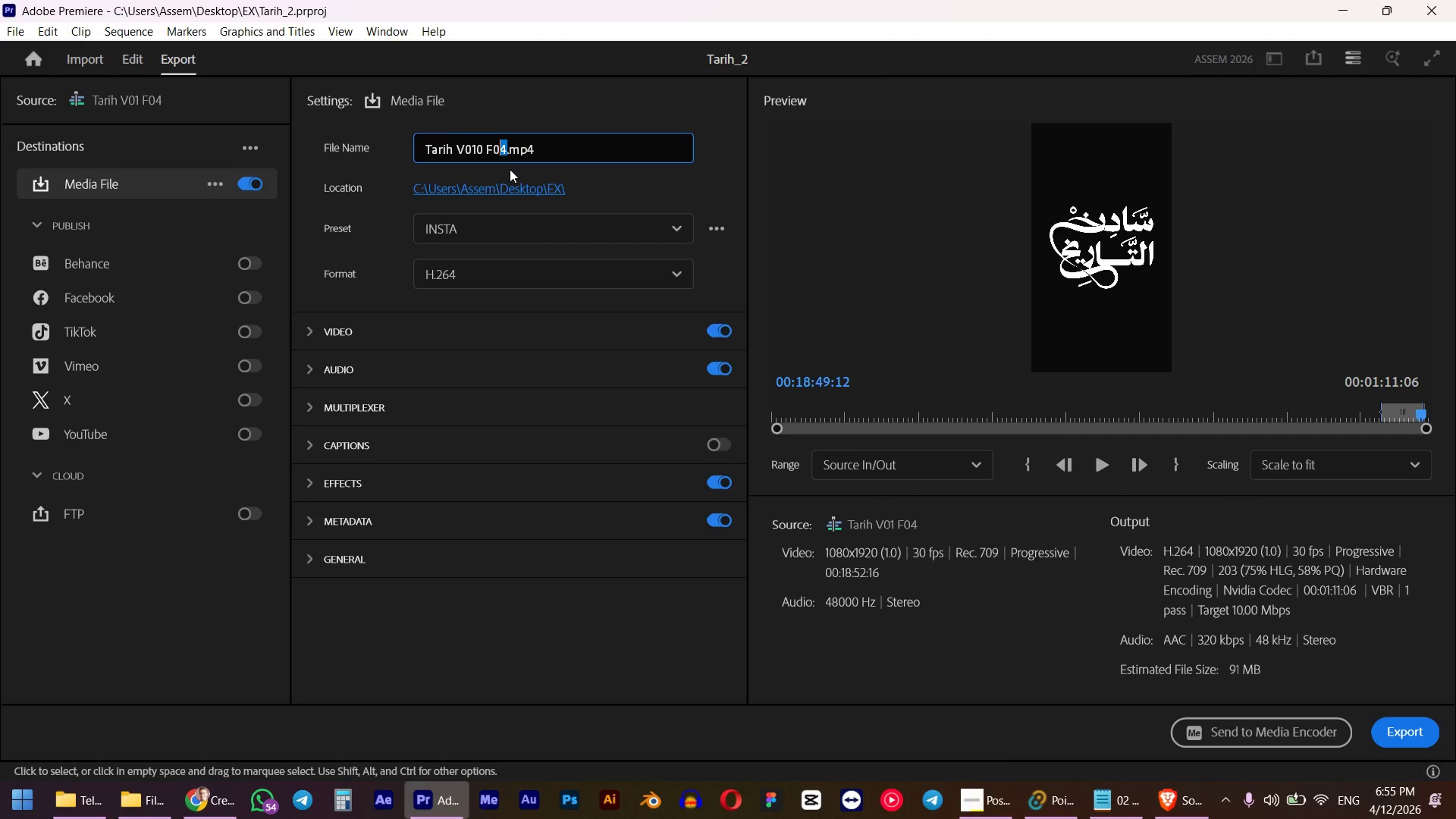 
key(Numpad2)
 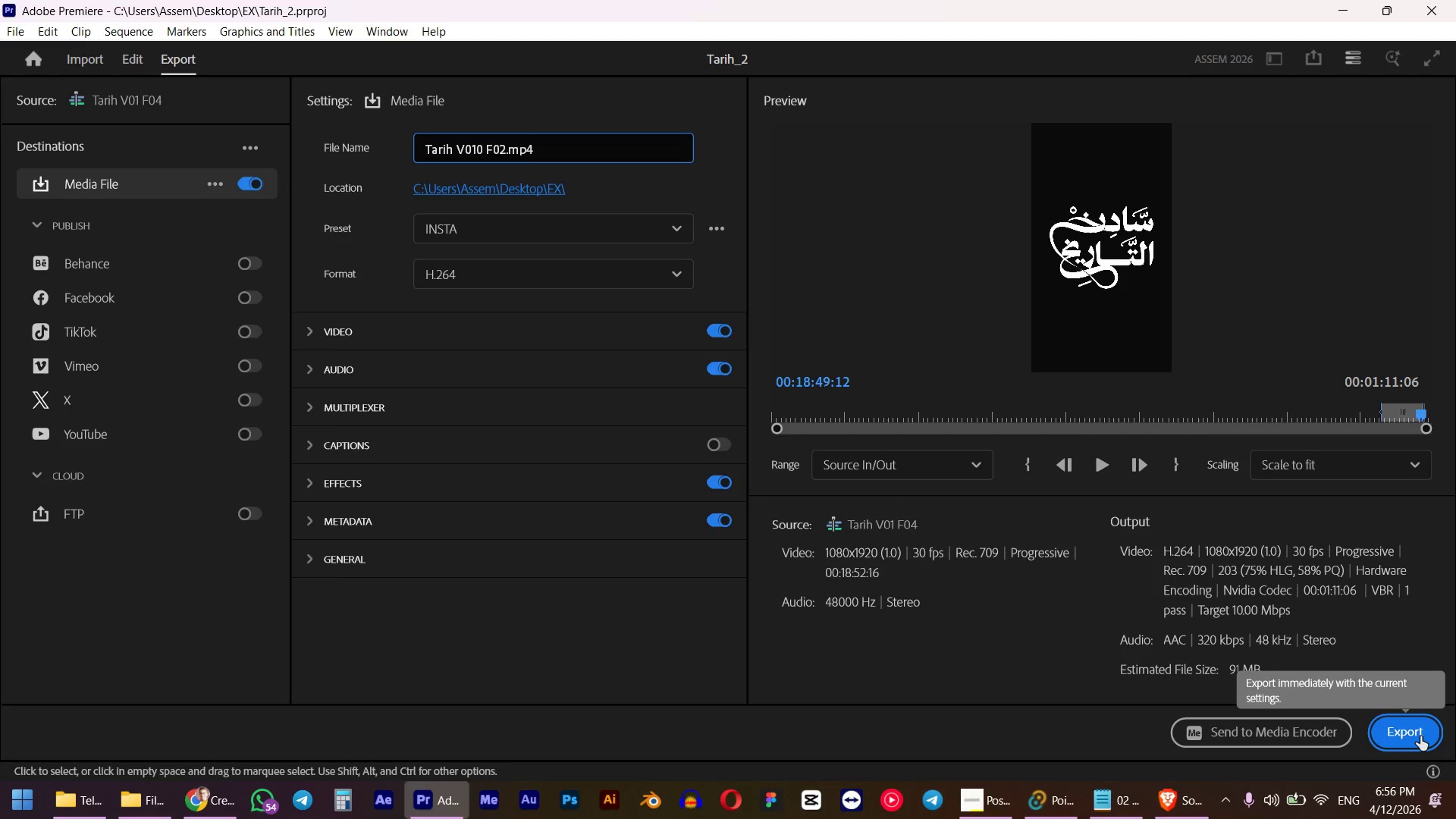 
left_click([1419, 736])
 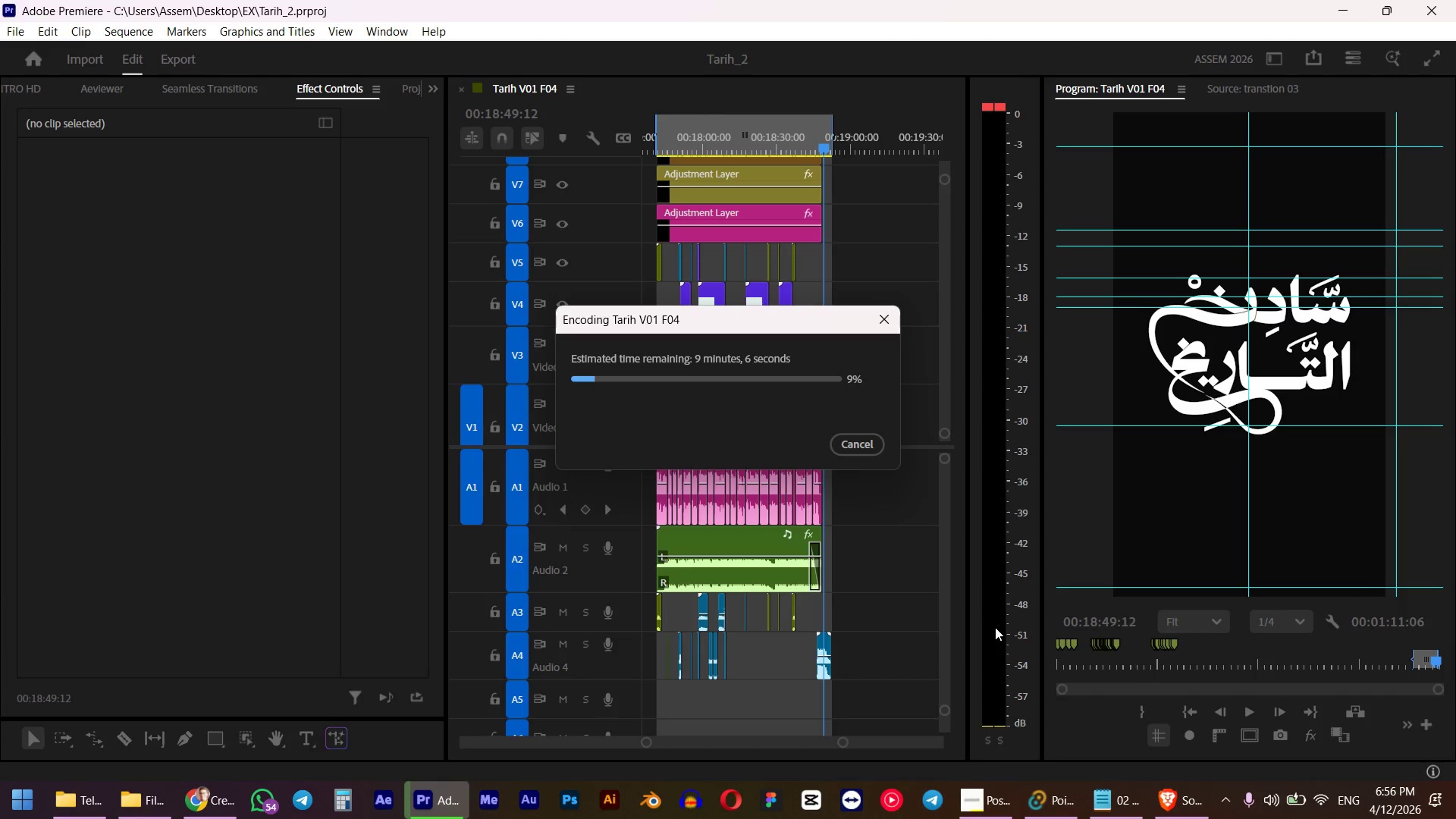 
wait(64.08)
 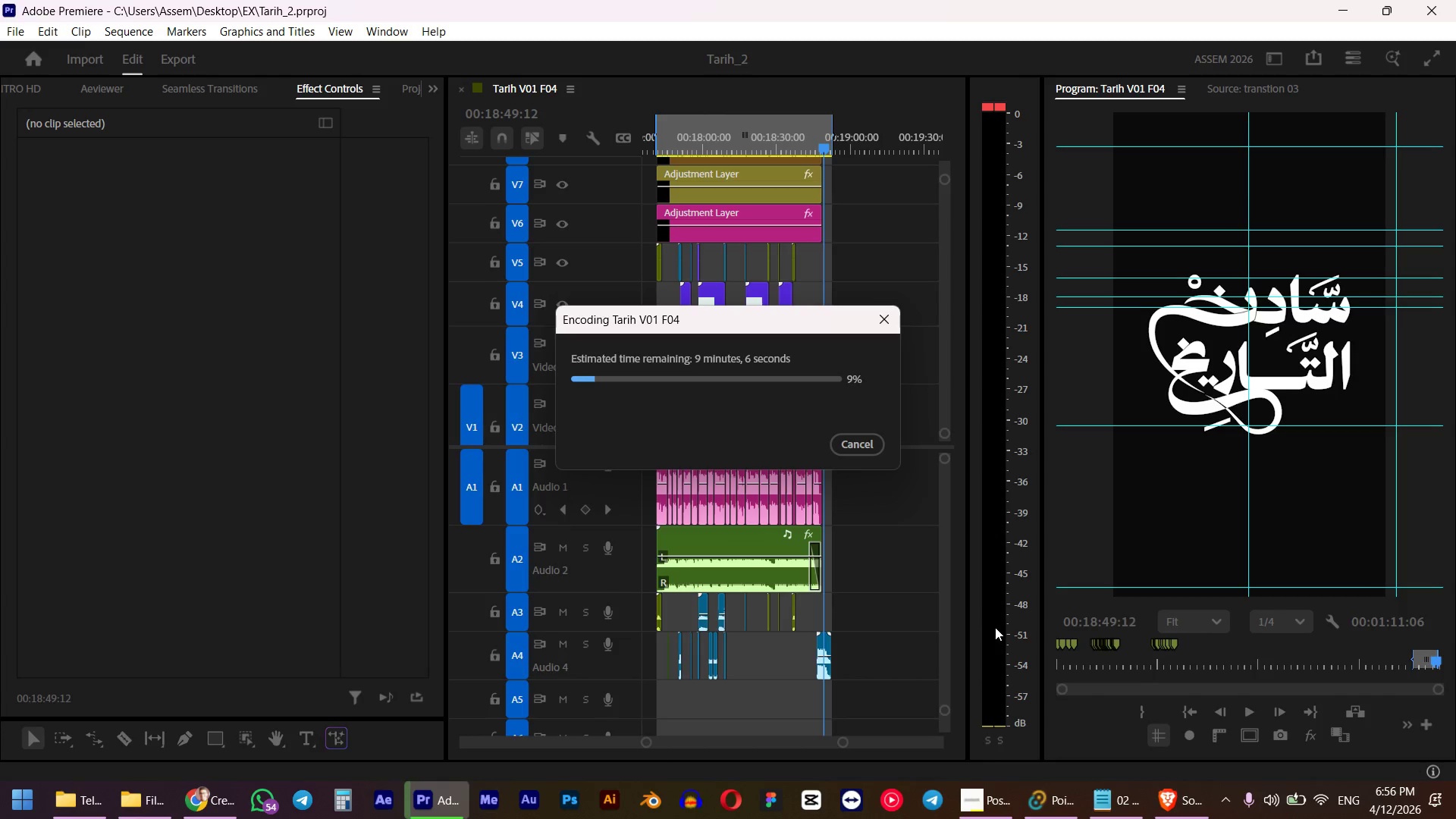 
left_click([1455, 818])
 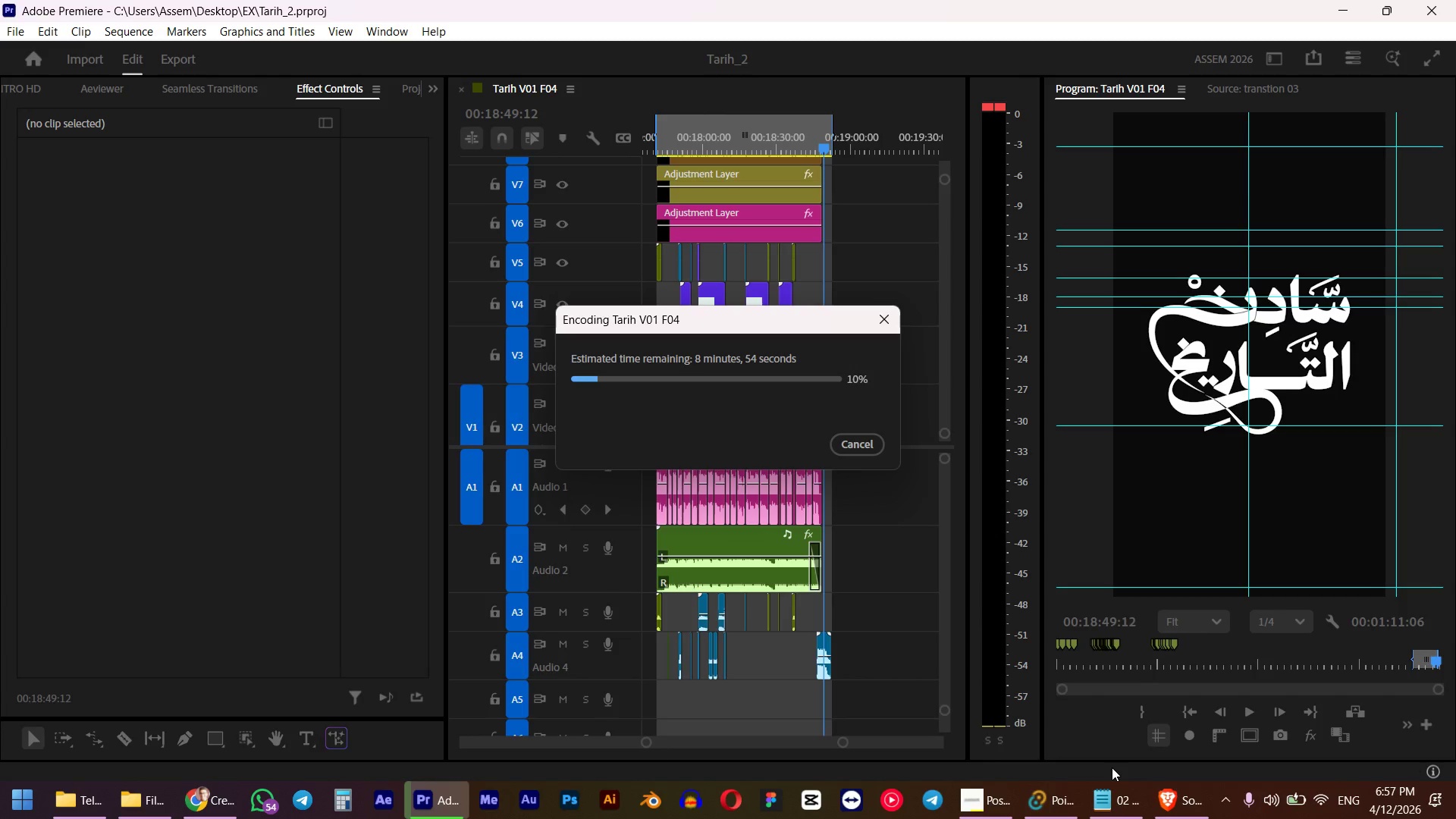 
left_click([1455, 805])
 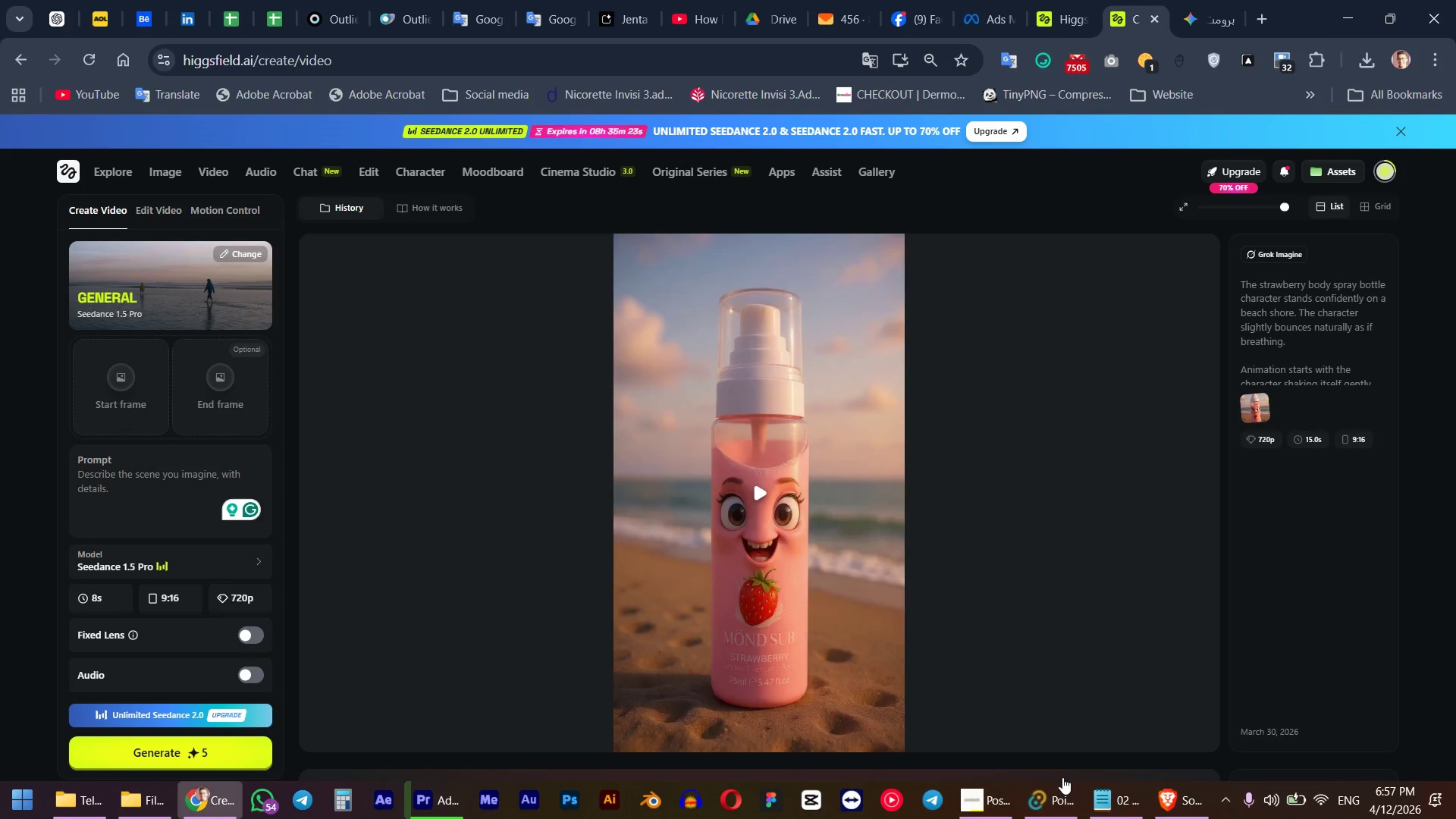 
left_click([1451, 11])
 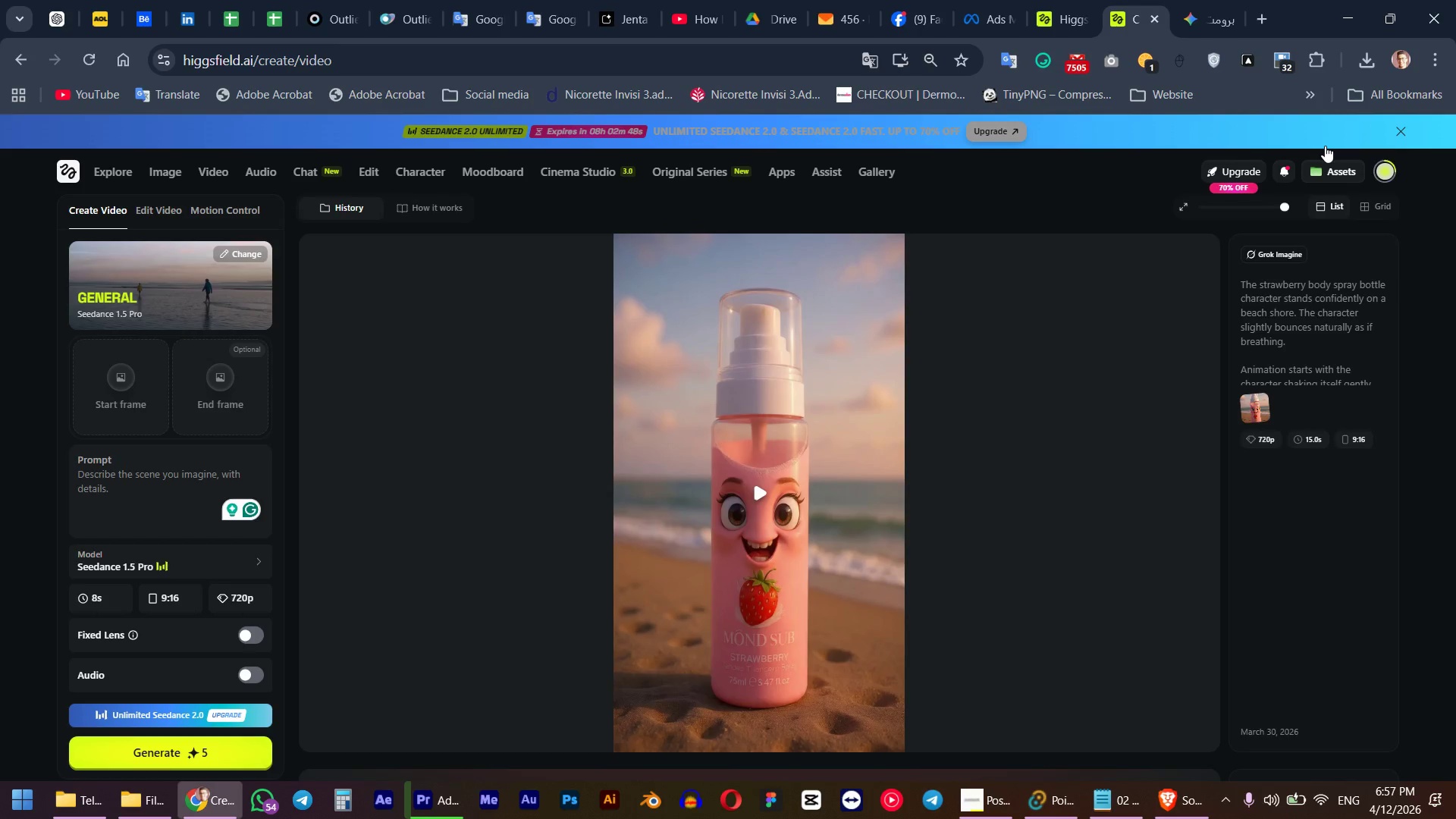 
left_click([1003, 804])
 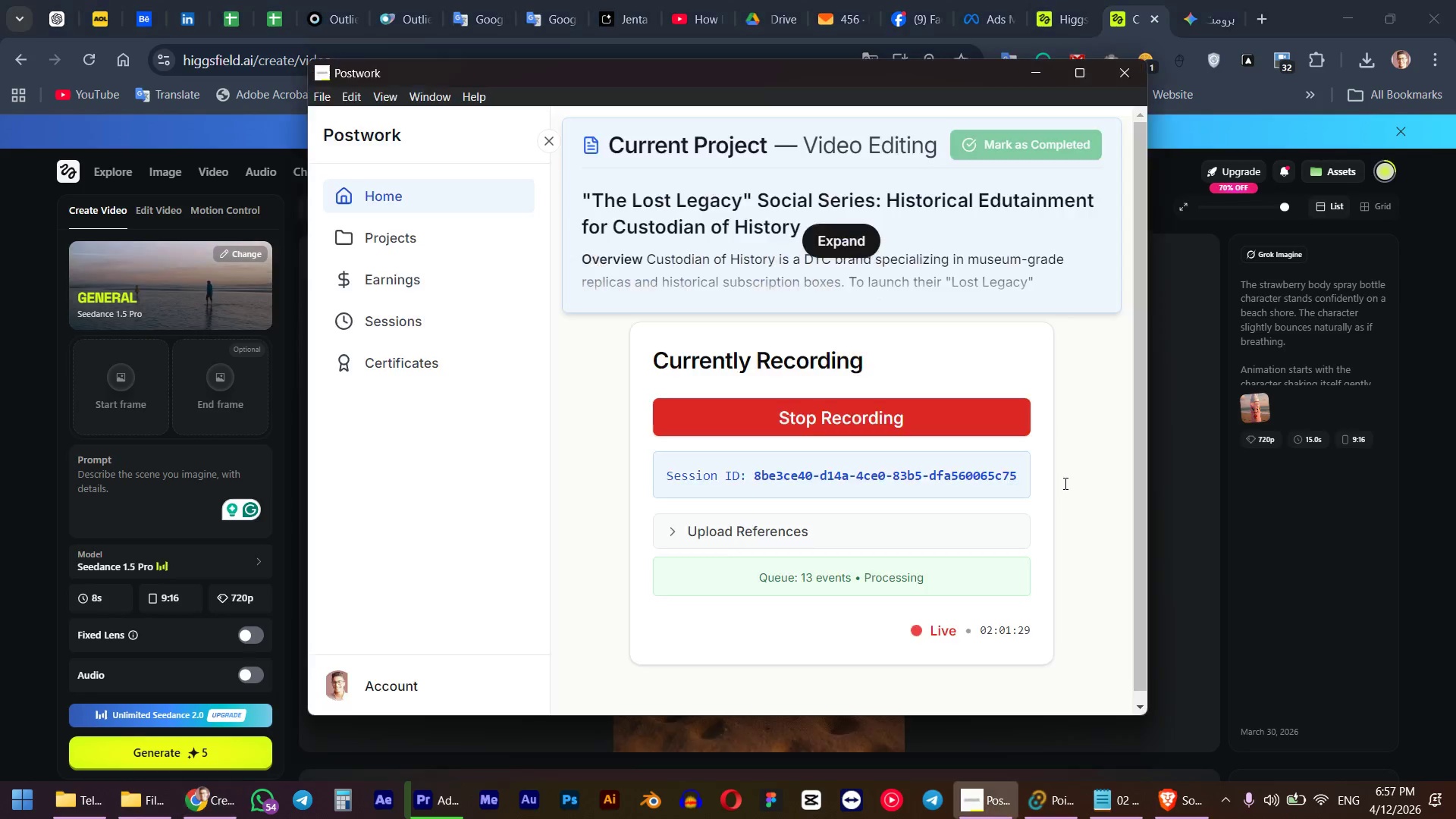 
left_click([1175, 477])
 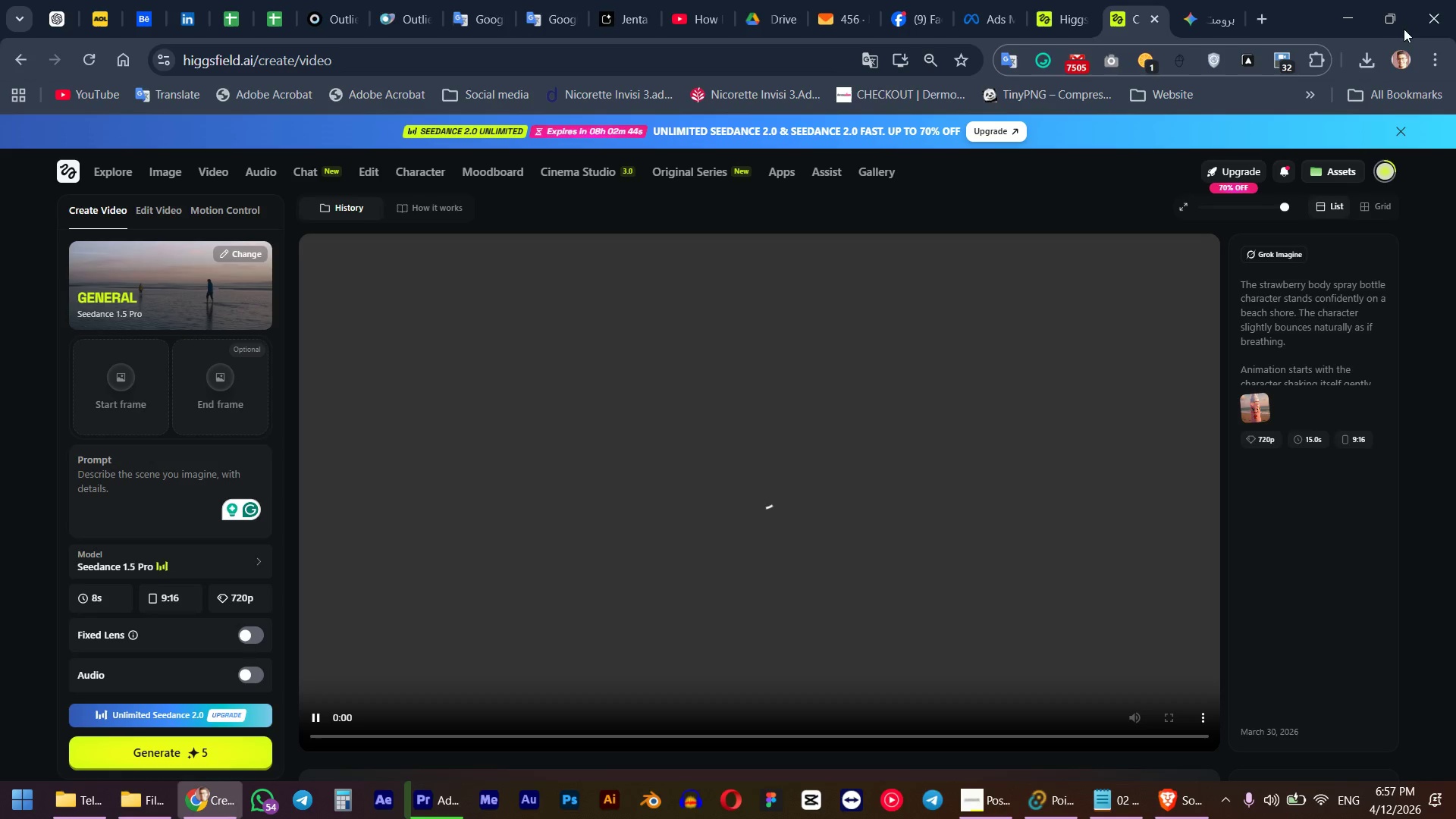 
left_click([1355, 24])